 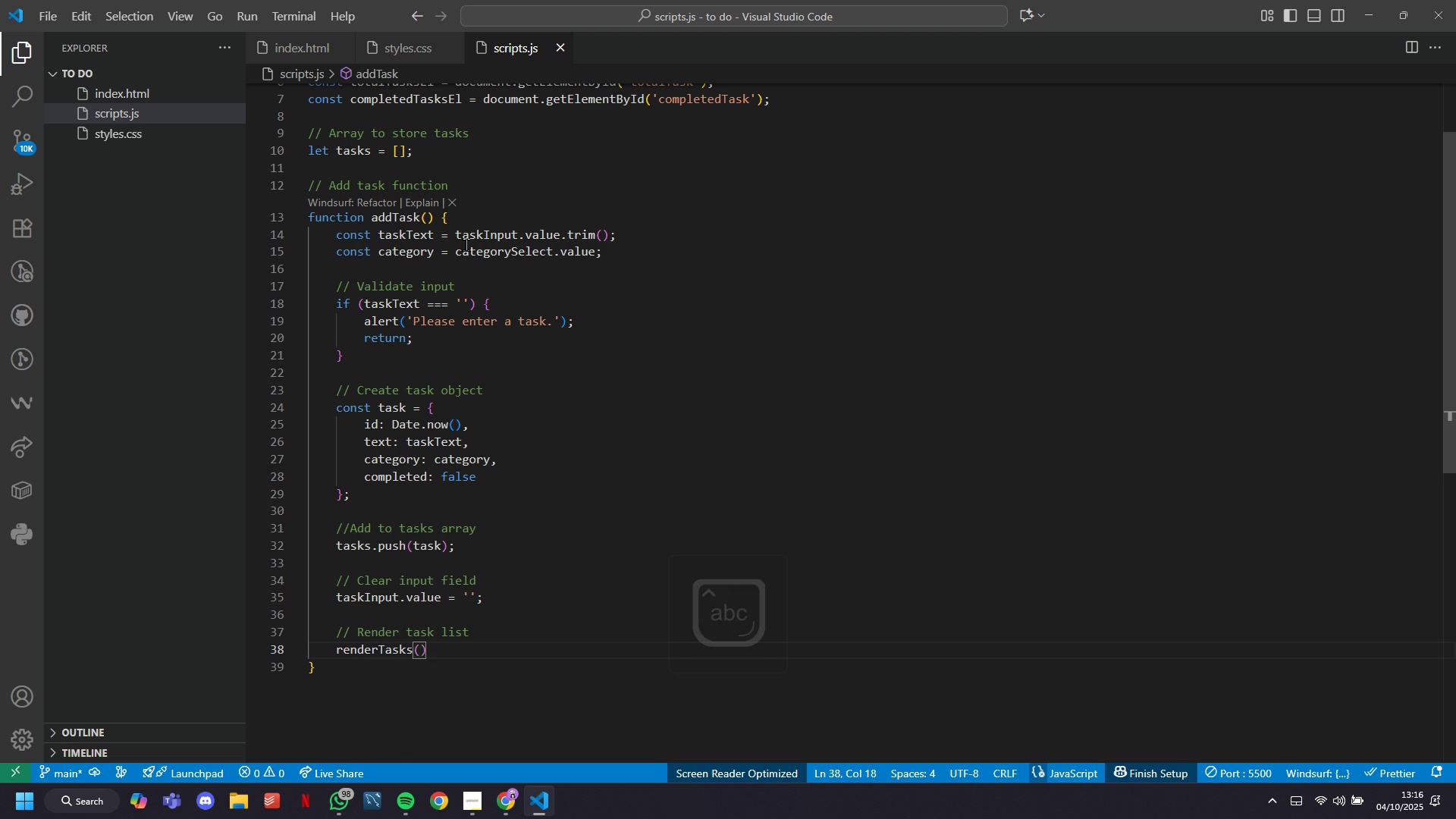 
key(Semicolon)
 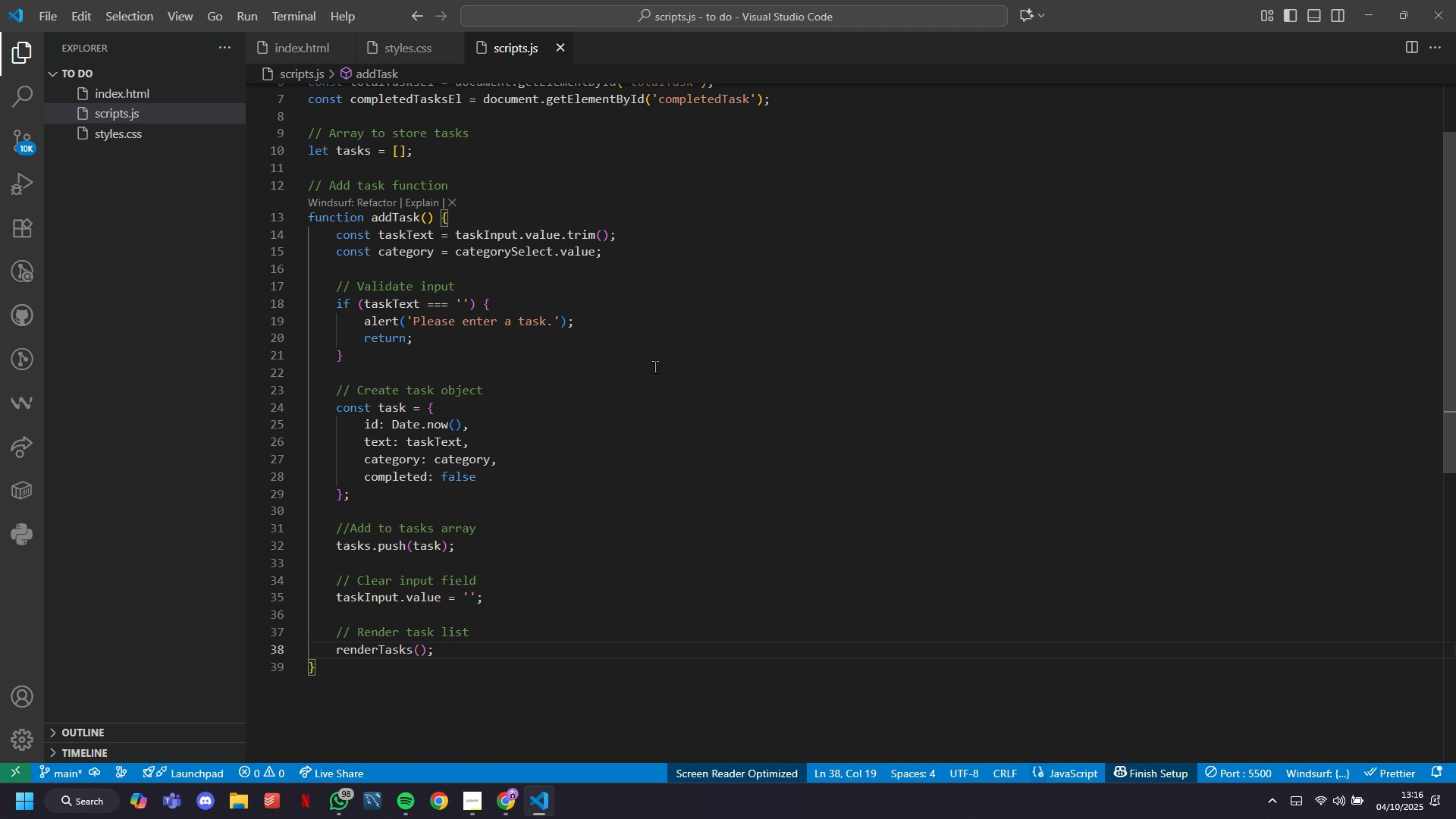 
wait(8.79)
 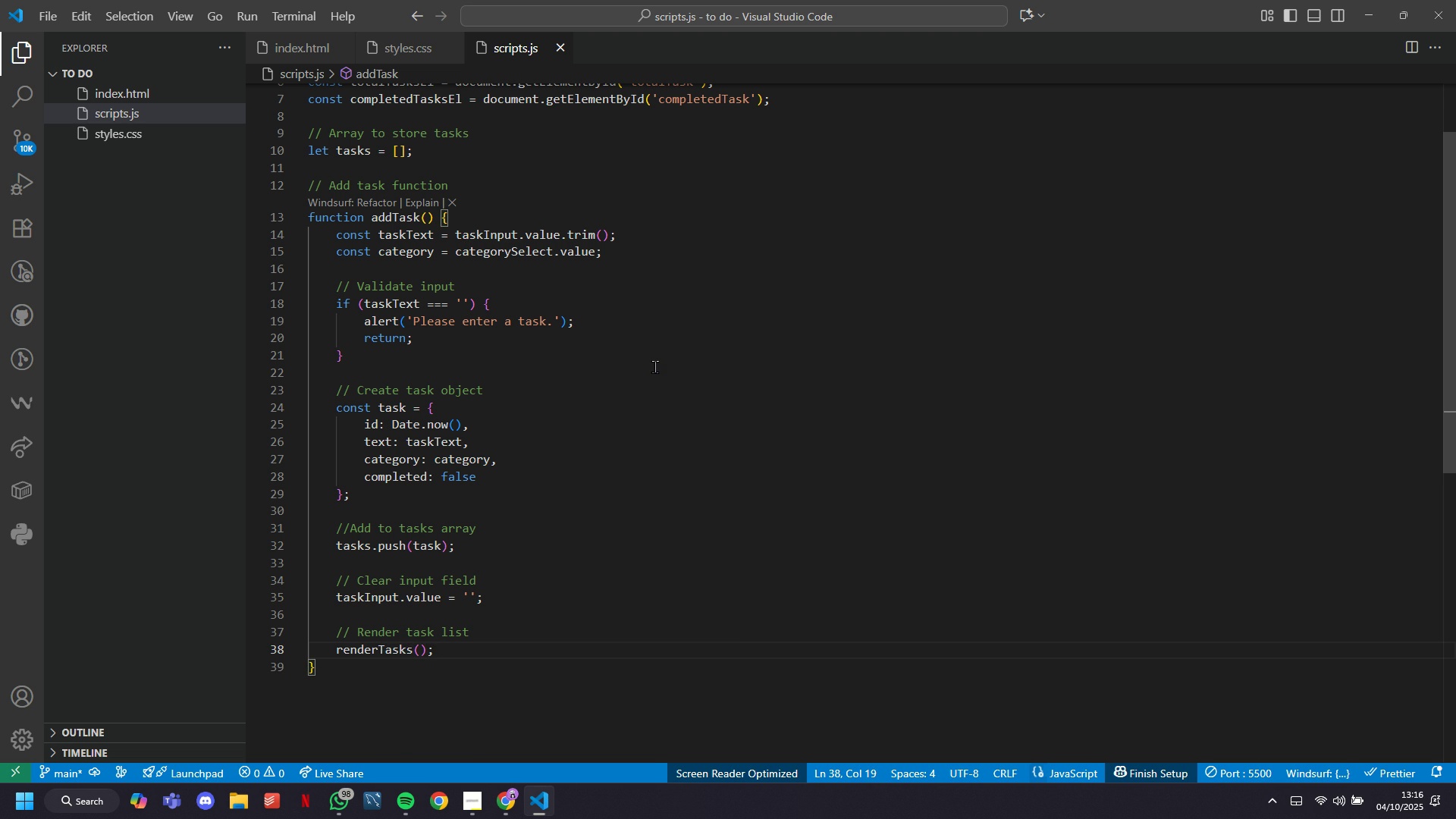 
scroll: coordinate [654, 366], scroll_direction: down, amount: 2.0
 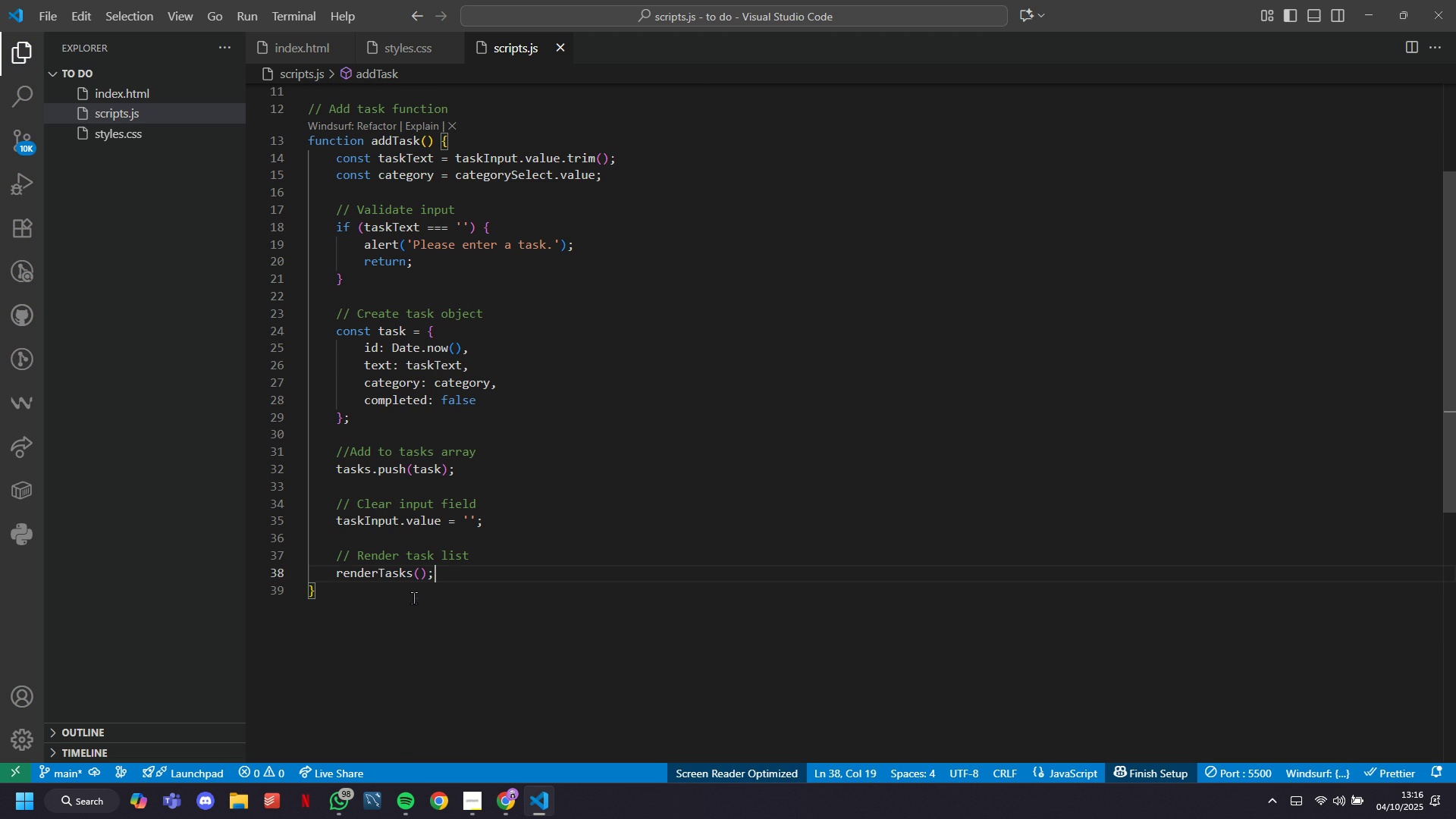 
left_click([413, 598])